 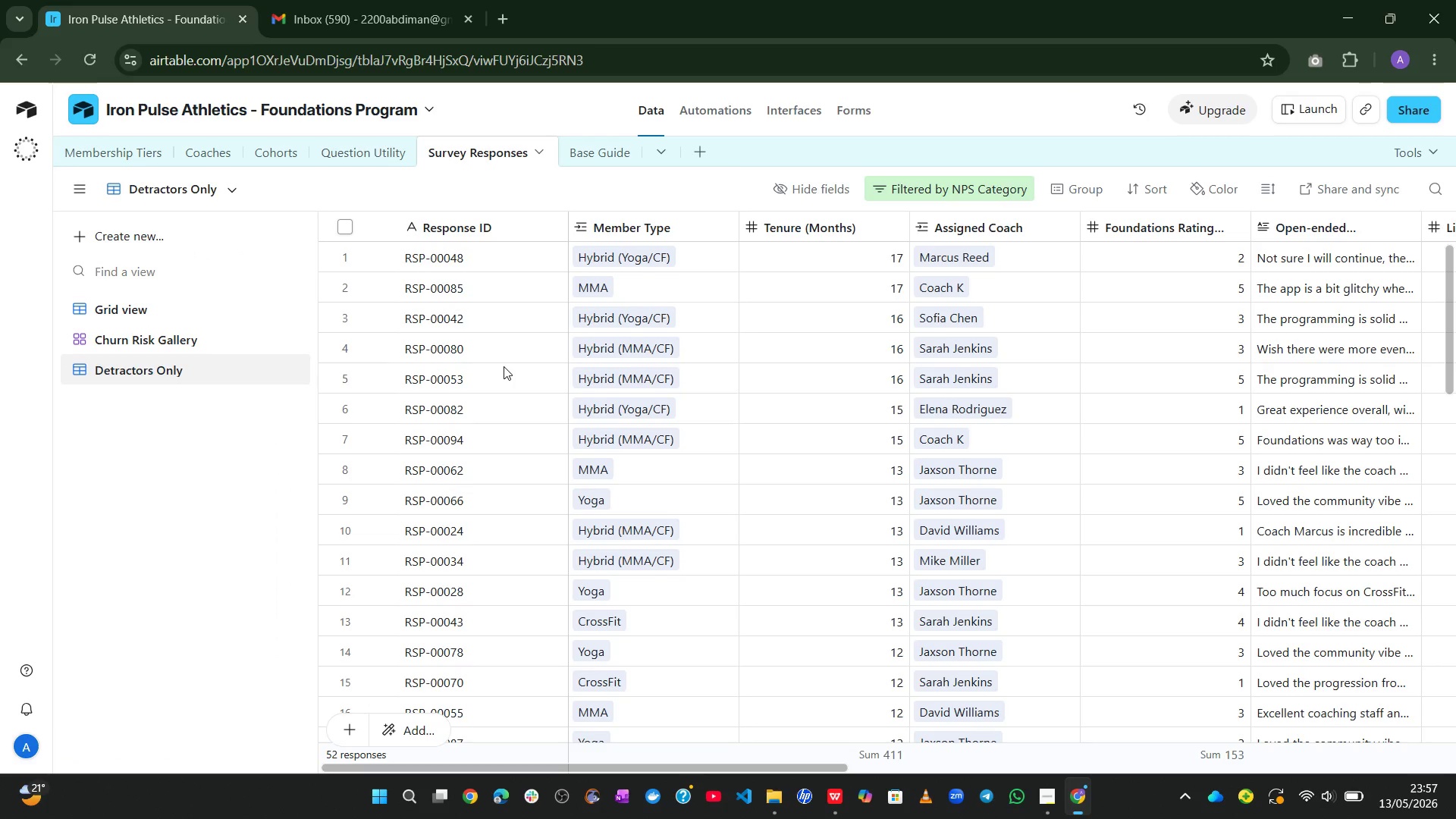 
left_click([156, 146])
 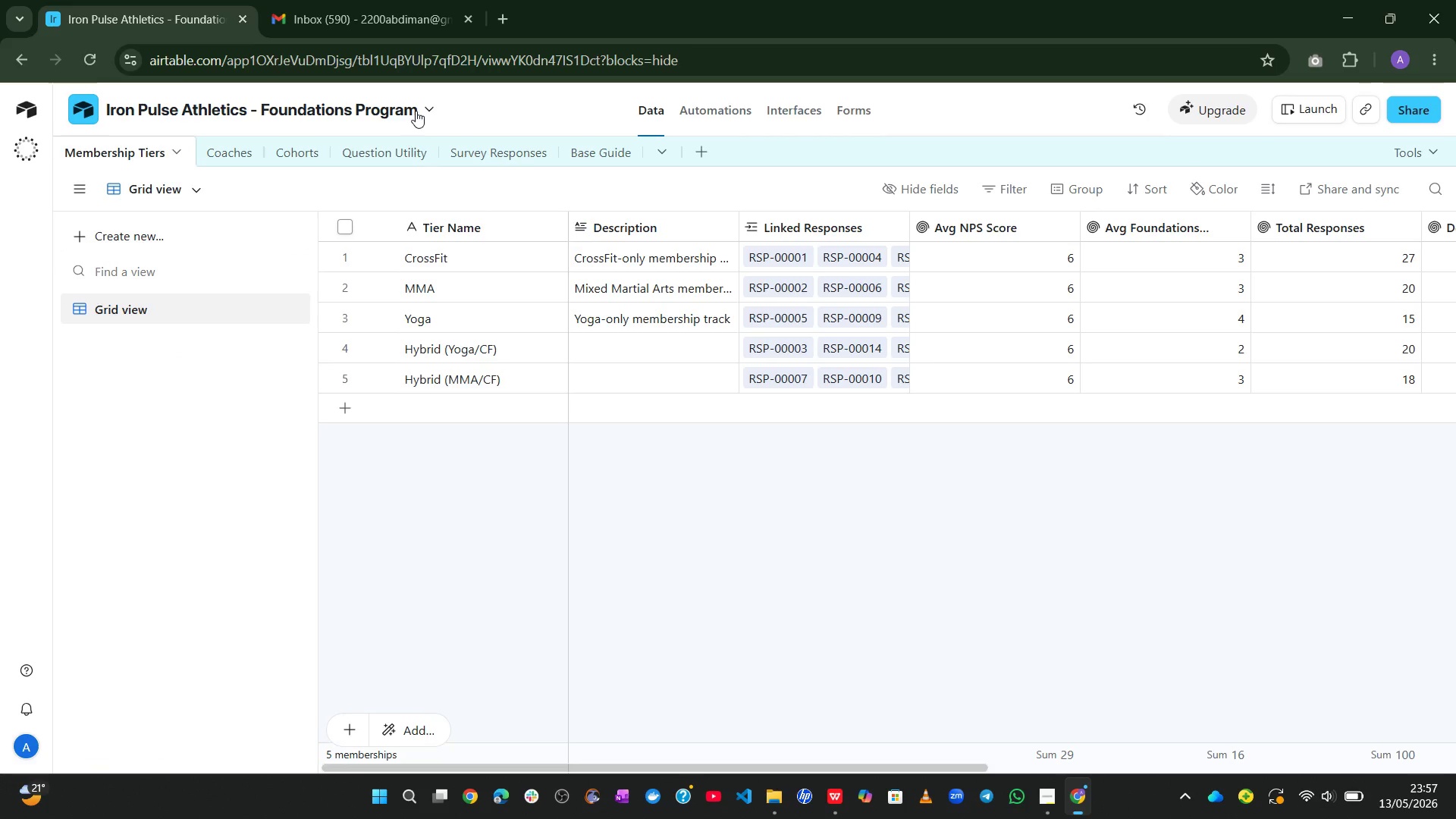 
left_click([224, 147])
 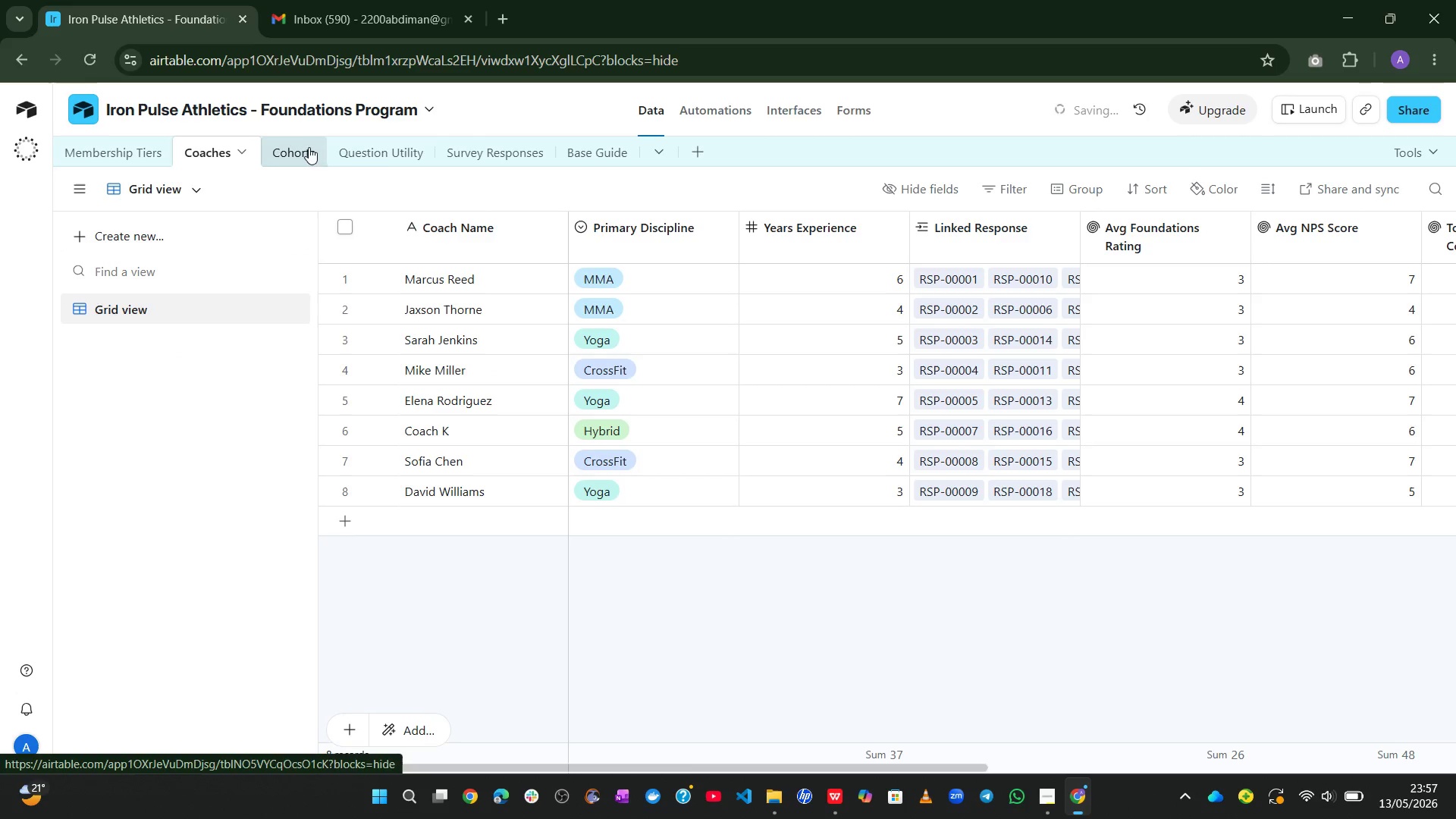 
mouse_move([604, 228])
 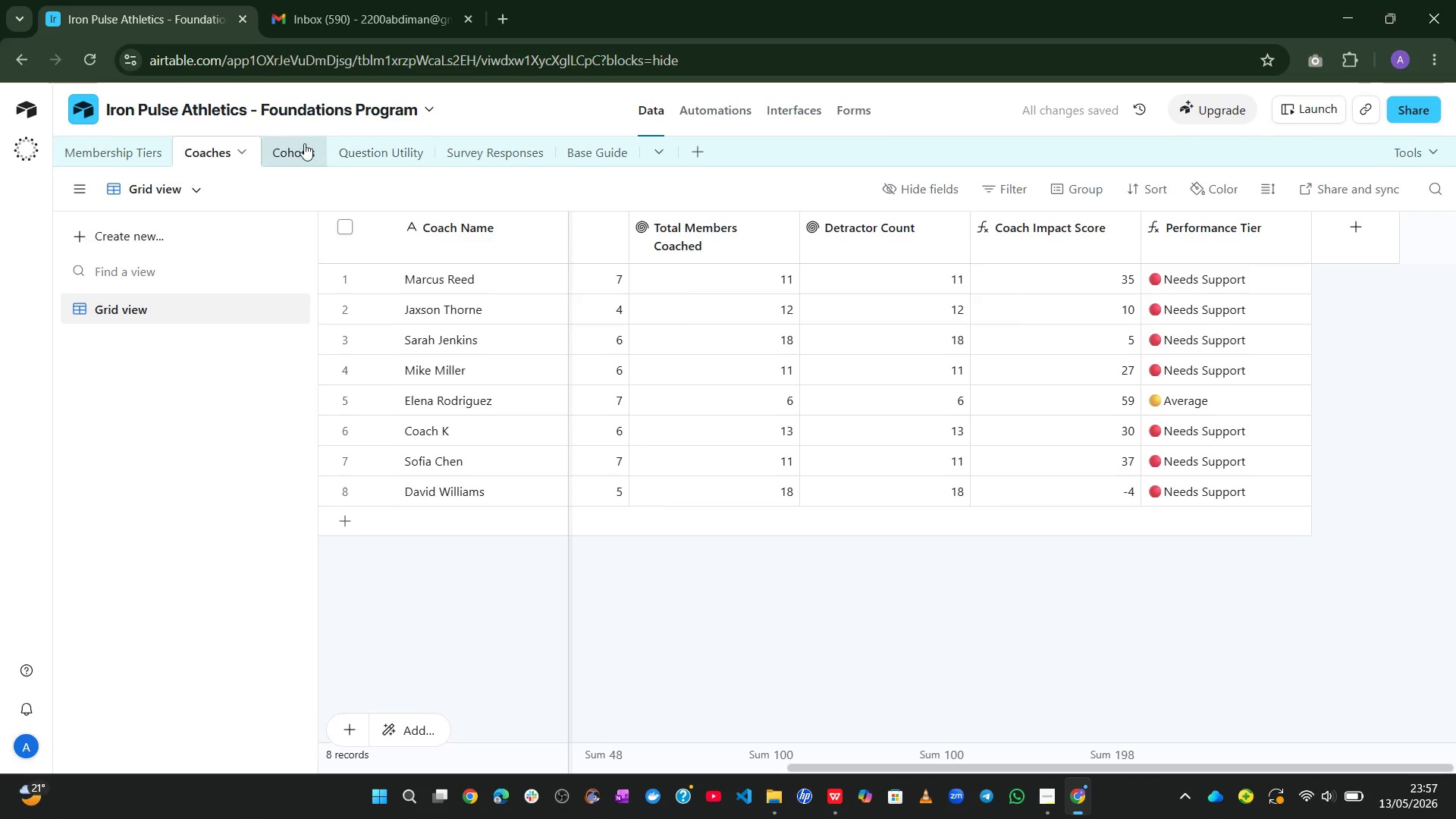 
left_click([302, 145])
 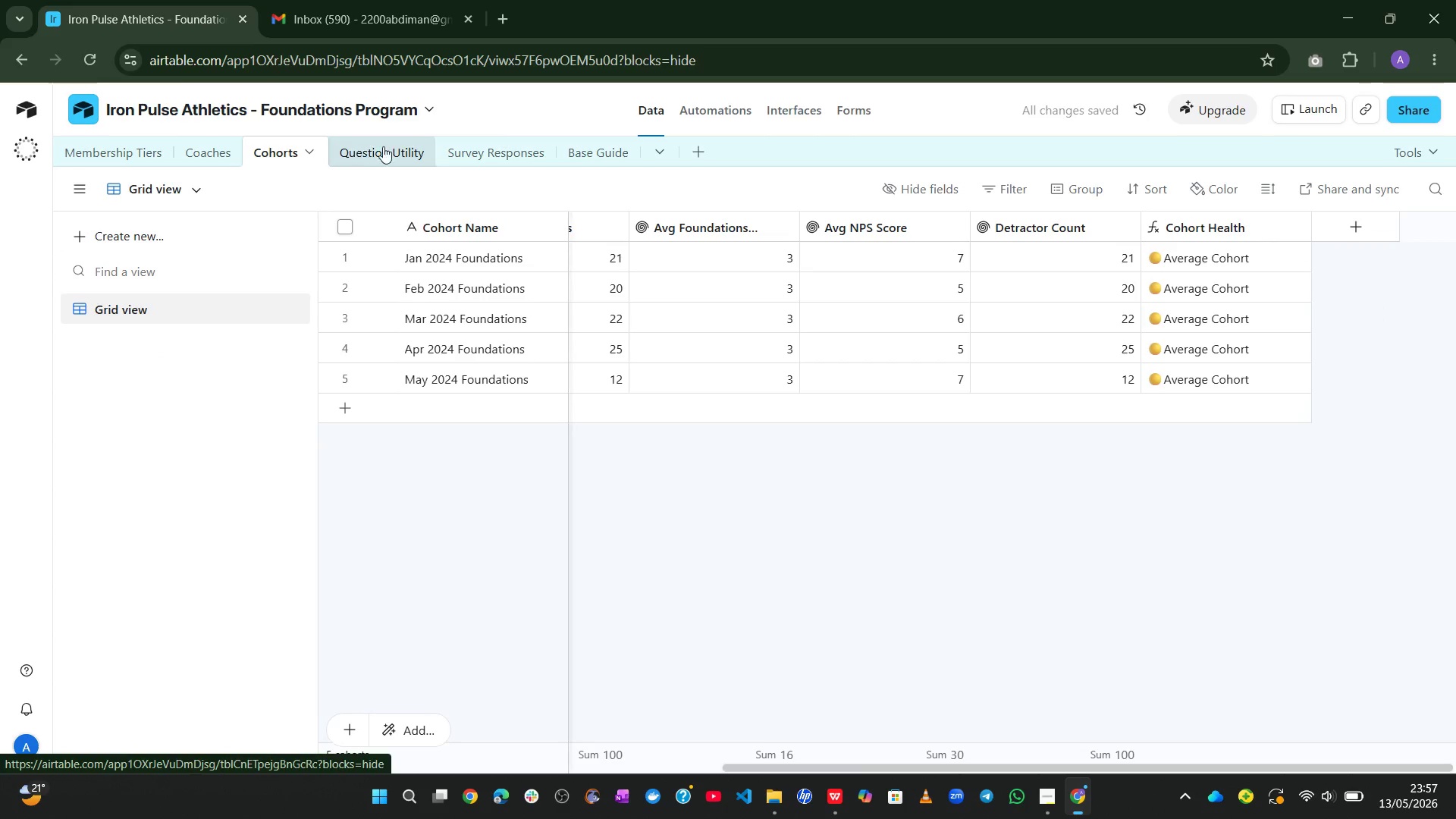 
left_click([388, 147])
 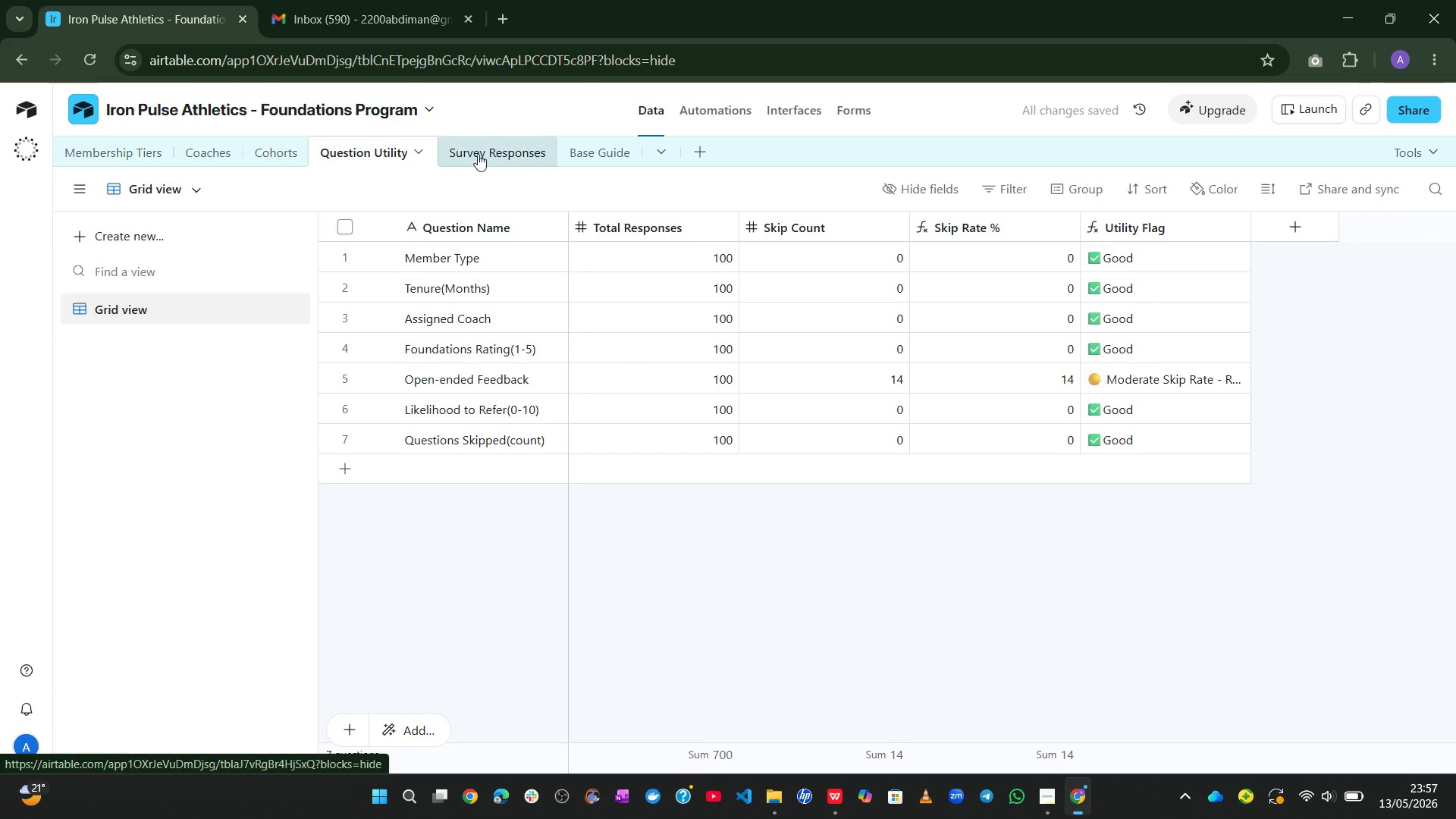 
left_click([482, 154])
 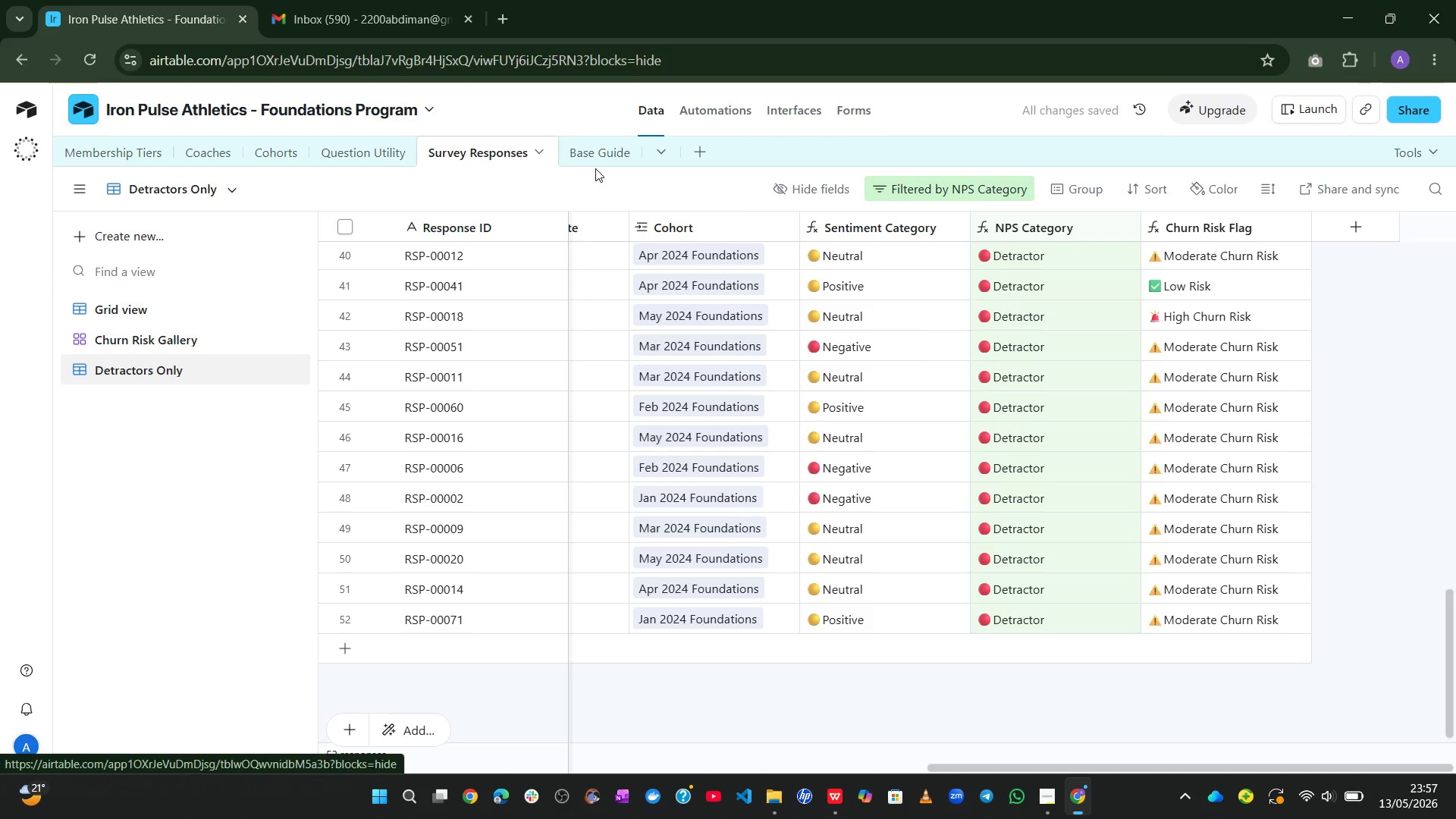 
left_click([596, 162])
 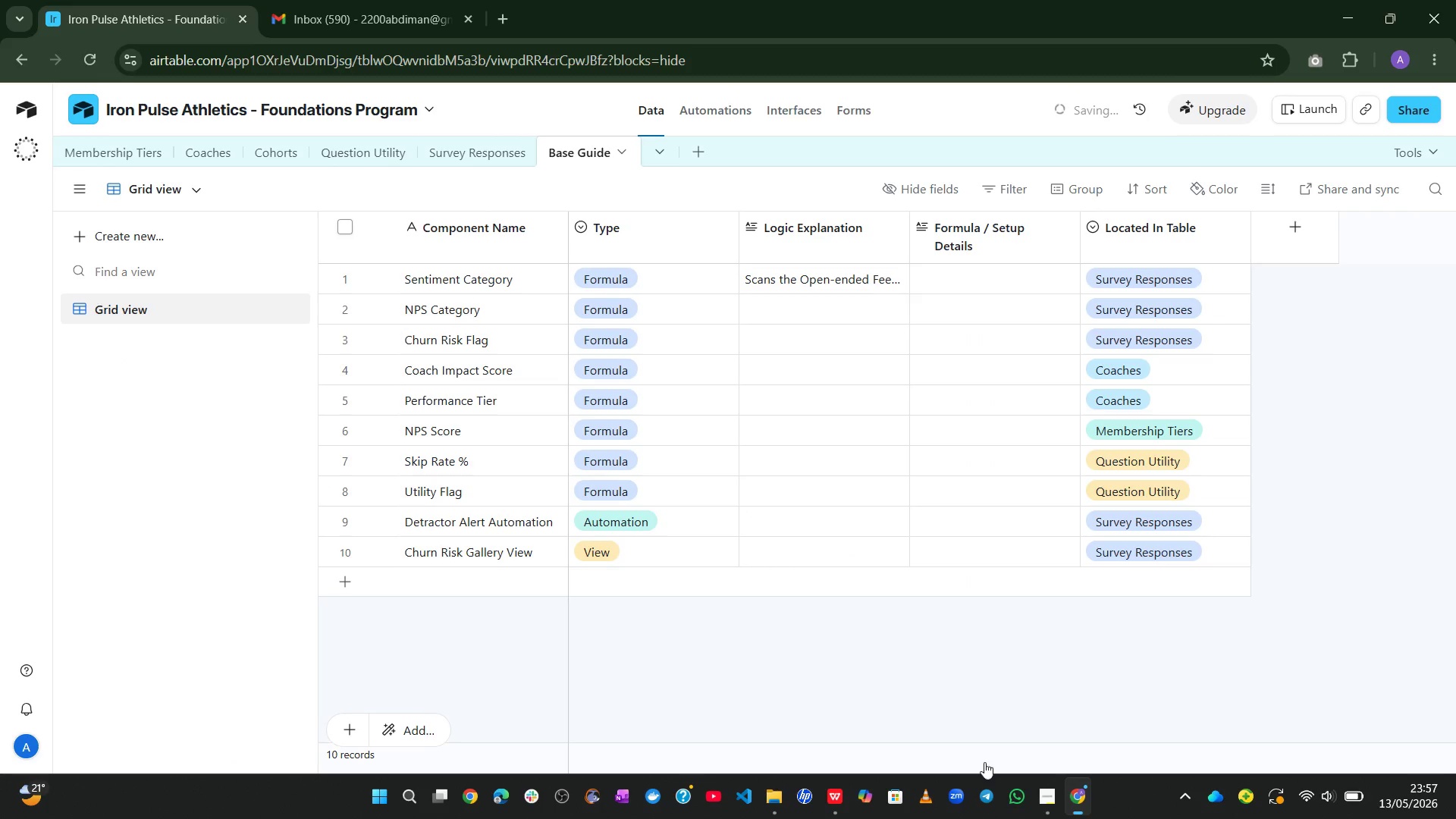 
left_click([1052, 799])